 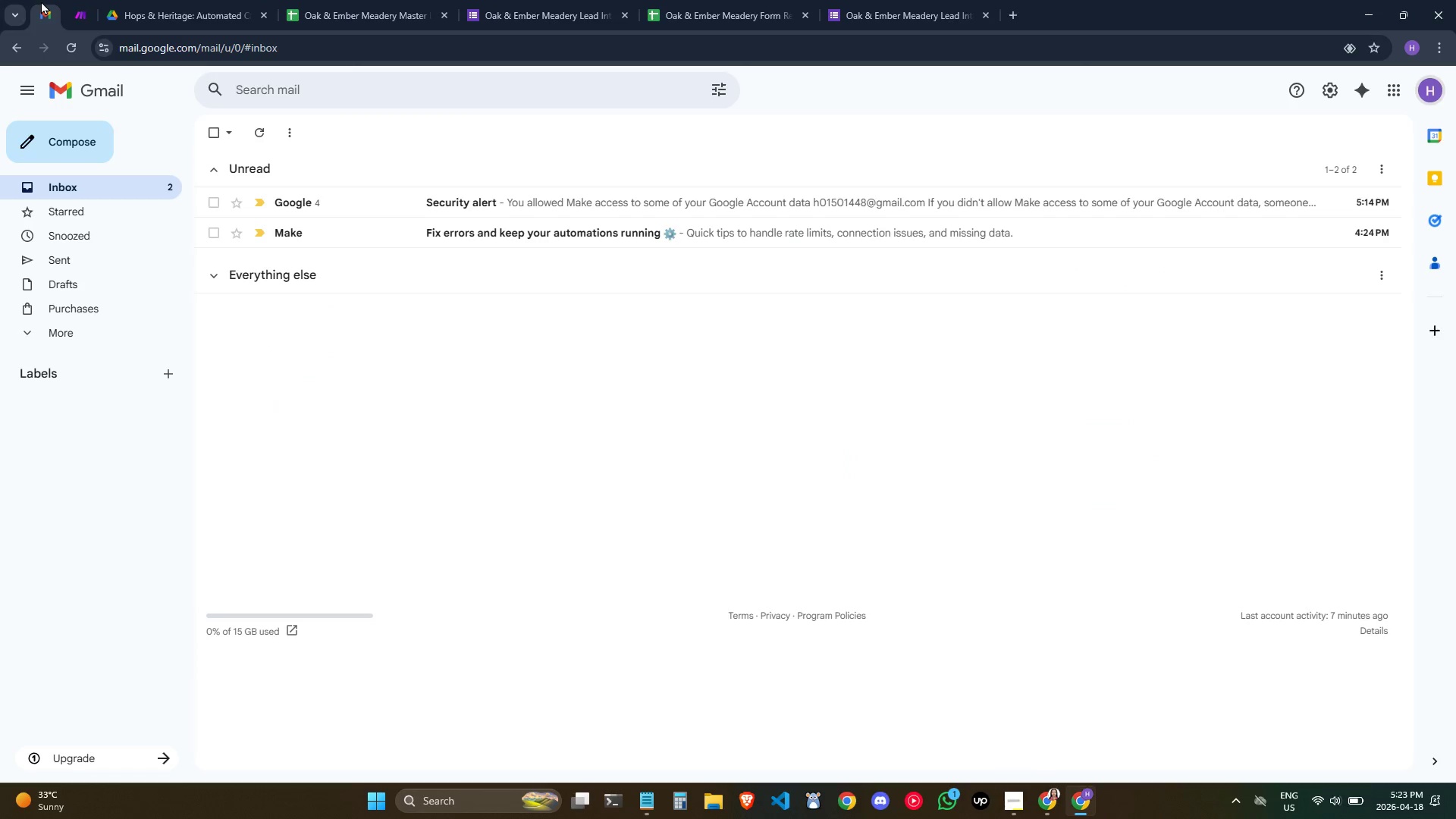 
left_click([74, 14])
 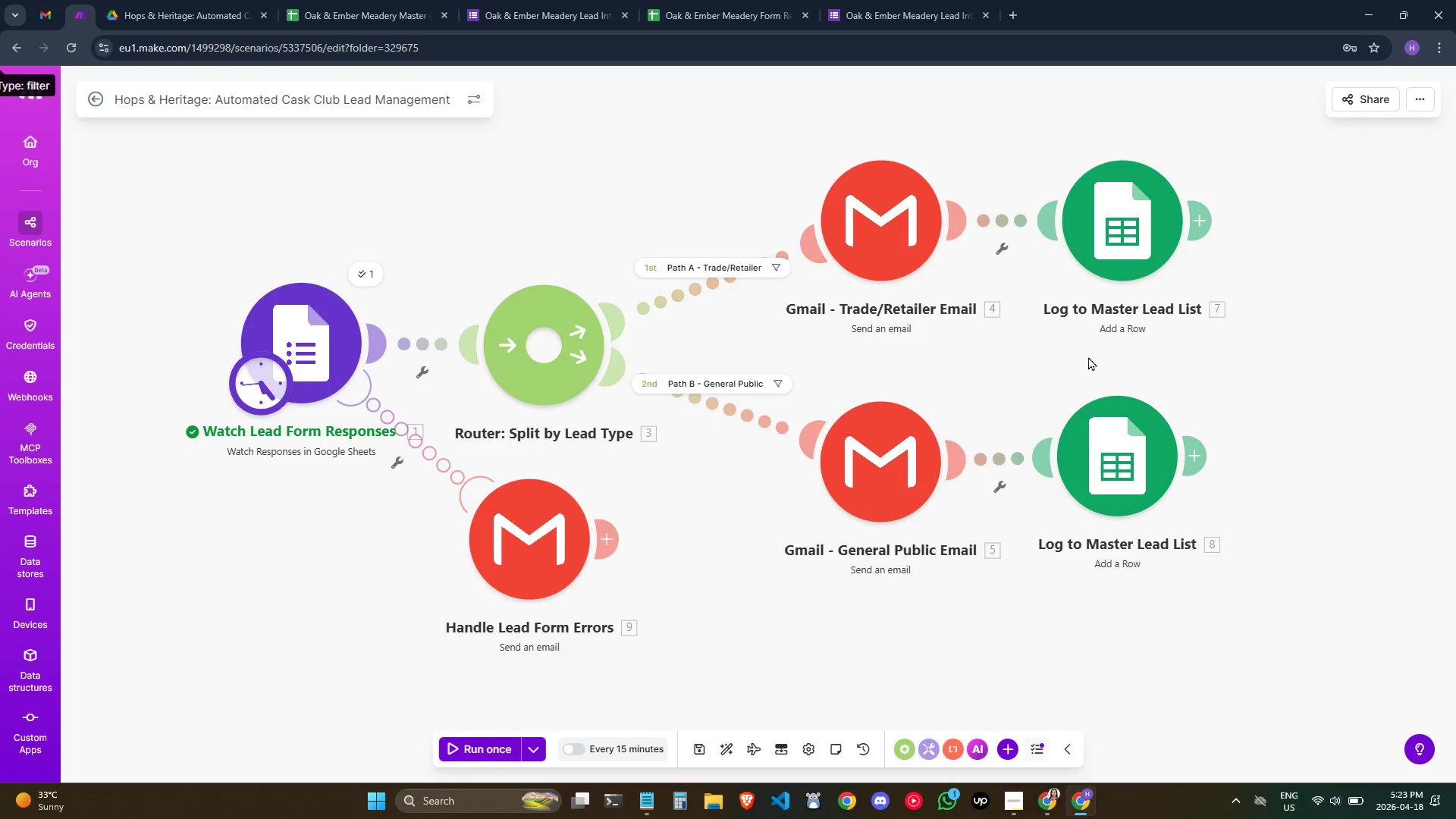 
mouse_move([1034, 356])
 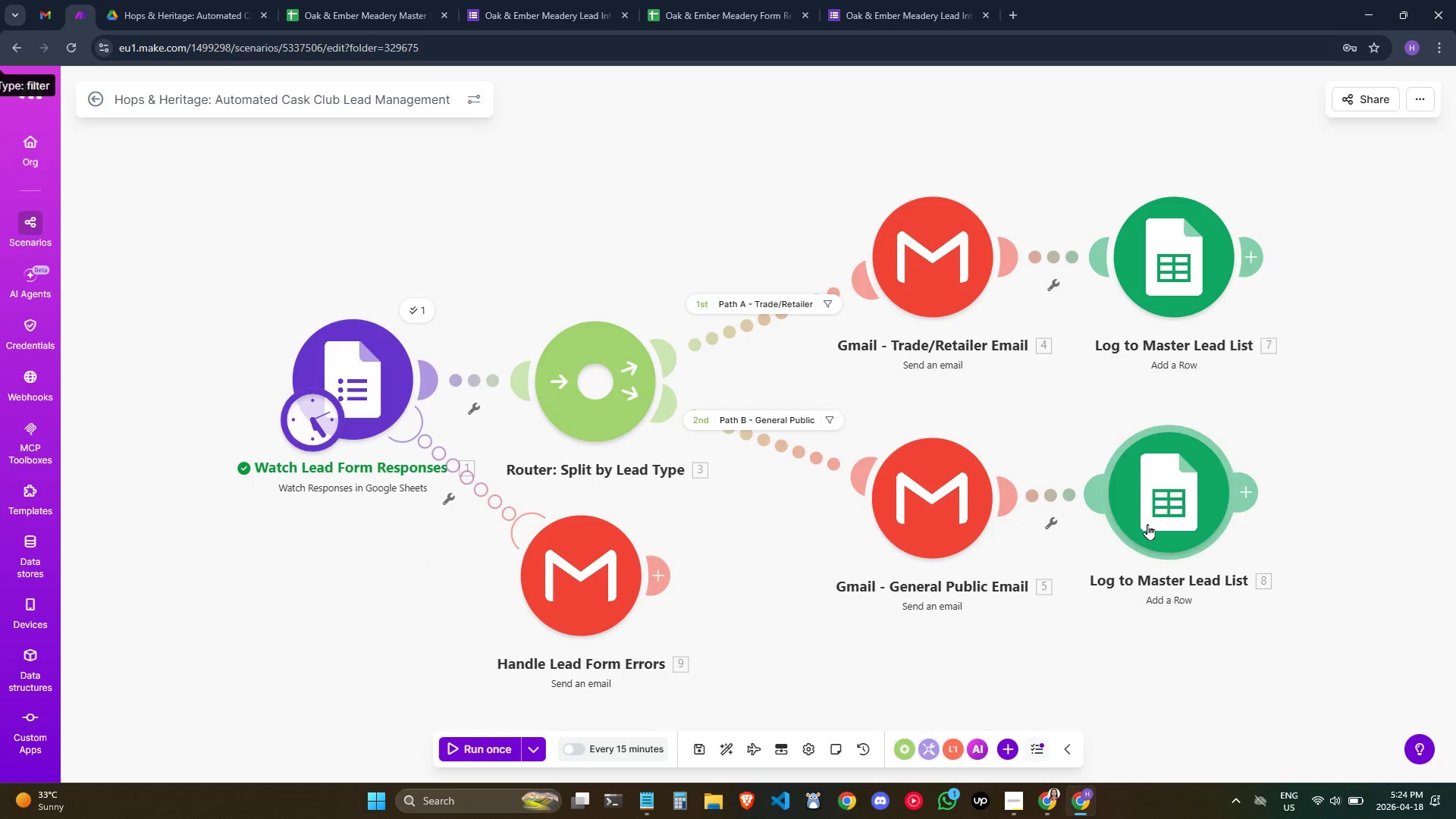 
wait(31.33)
 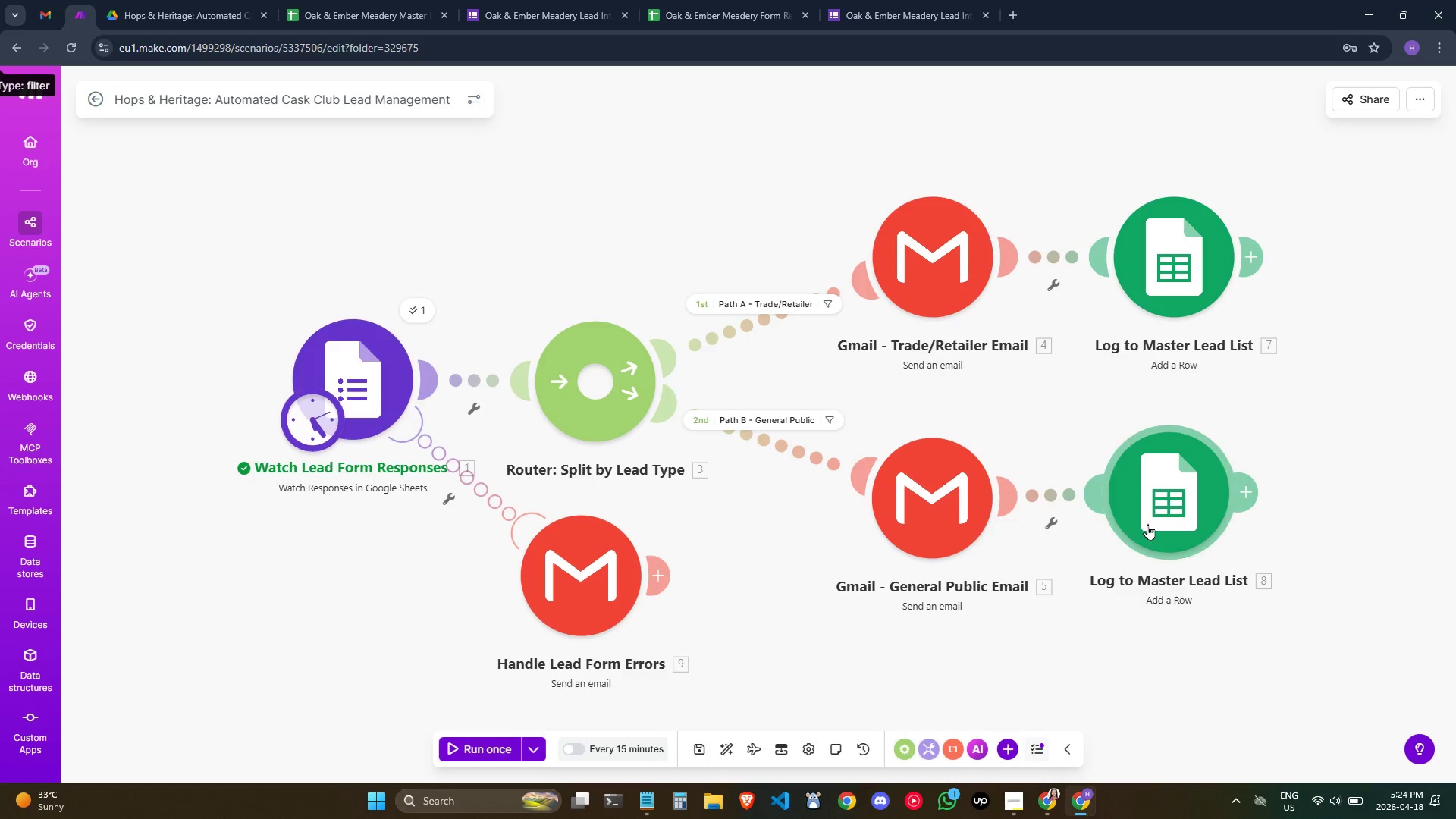 
left_click([1015, 797])